 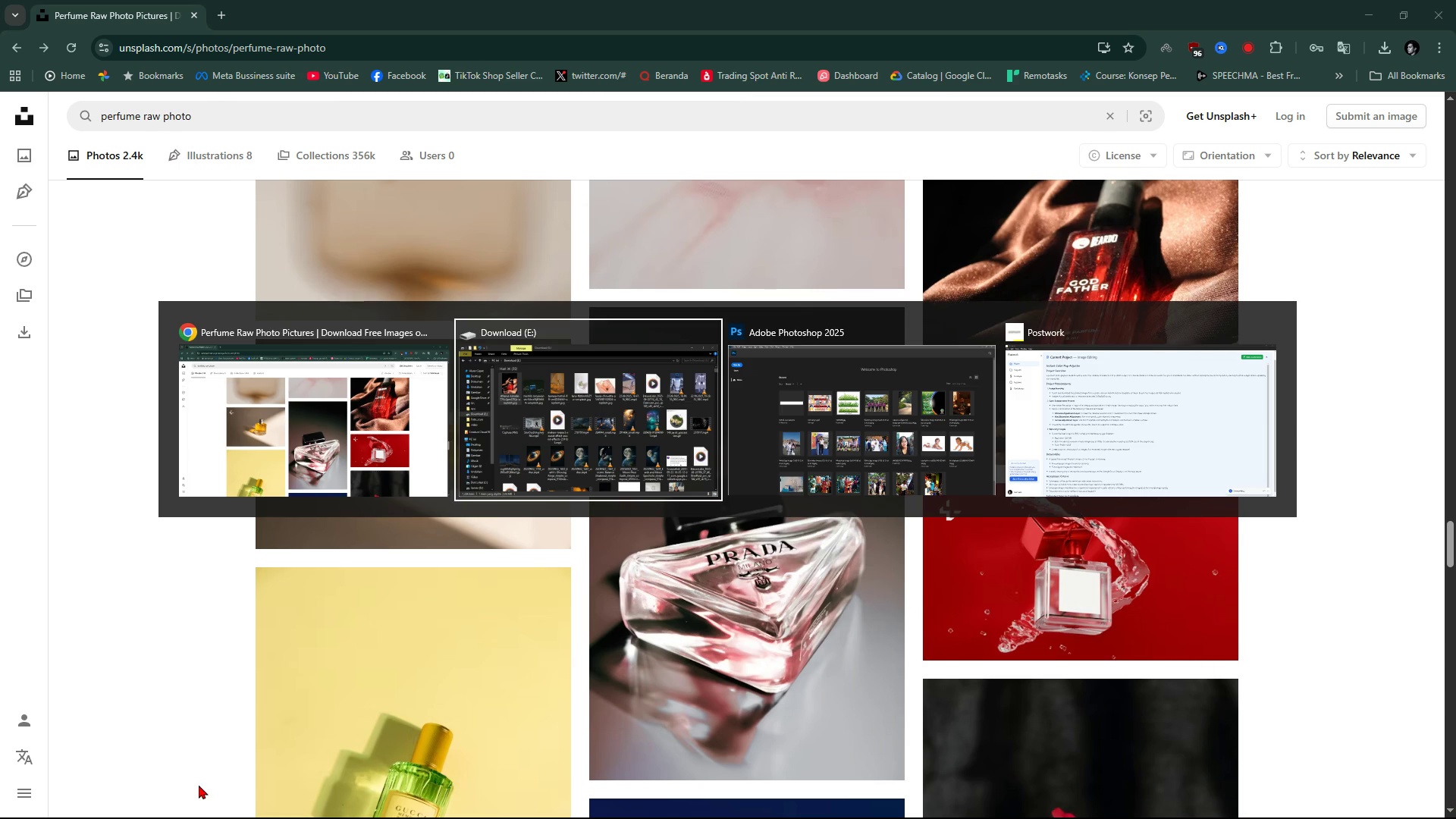 
key(Alt+Tab)
 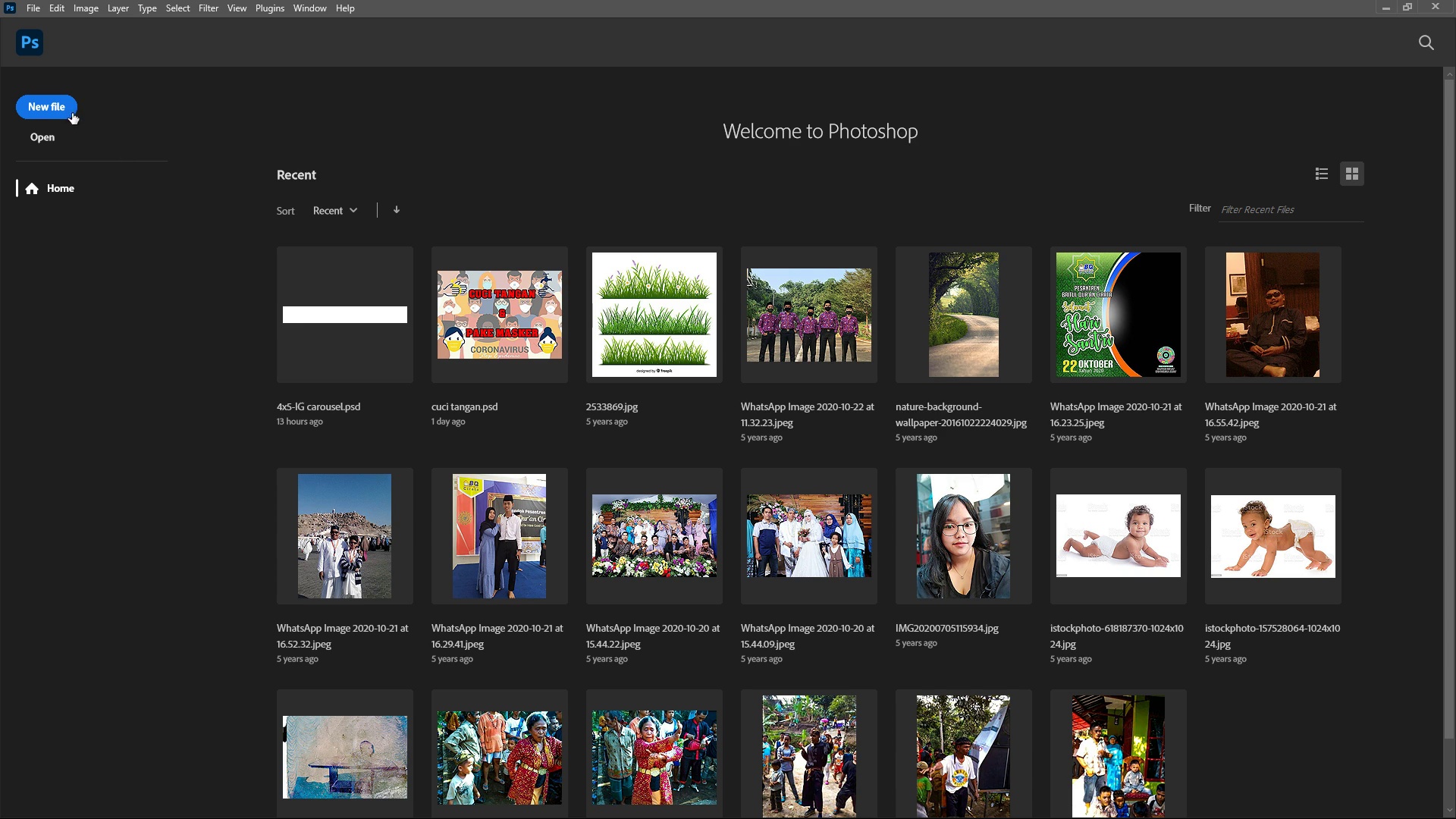 
left_click([58, 144])
 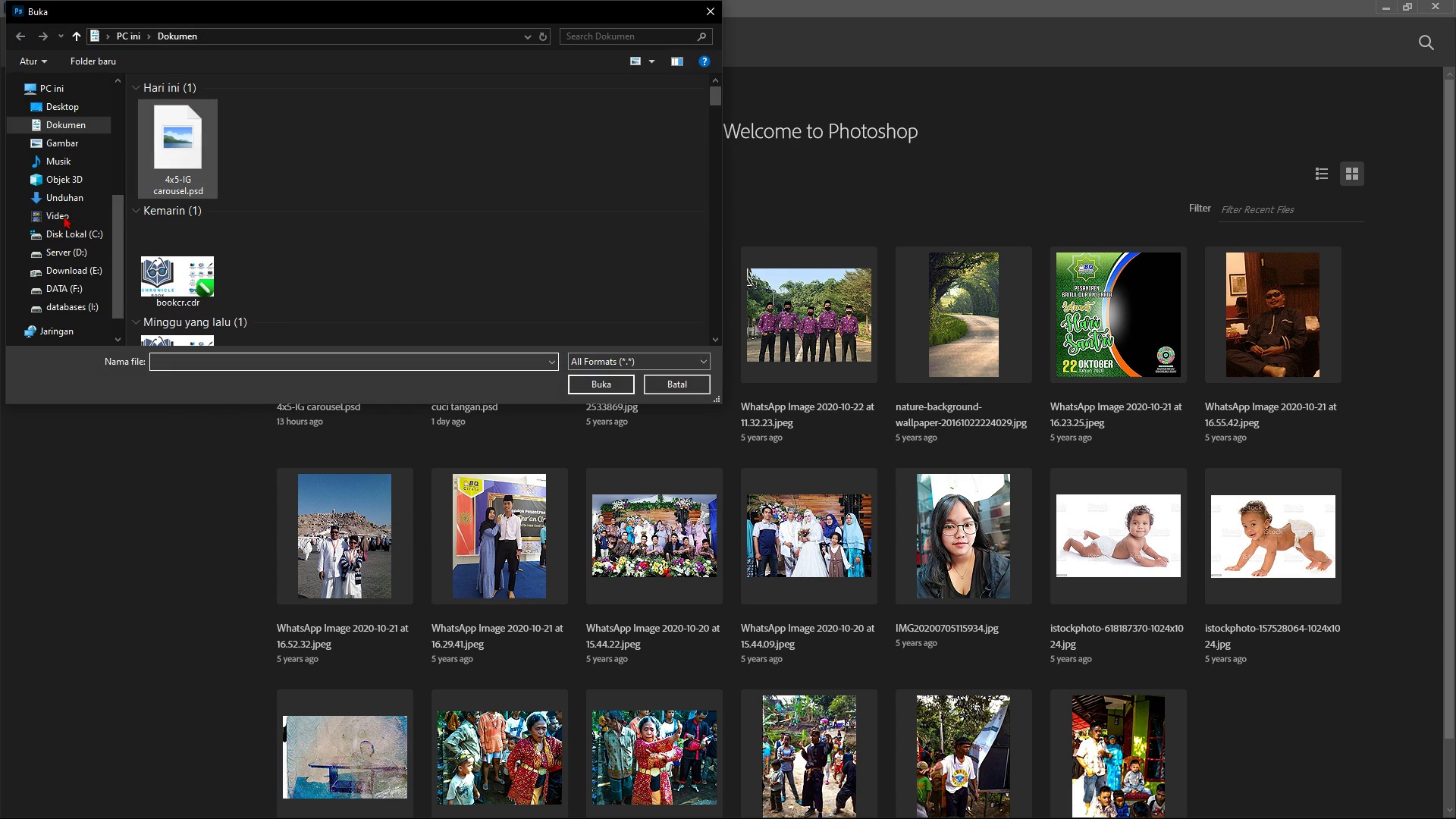 
left_click([79, 271])
 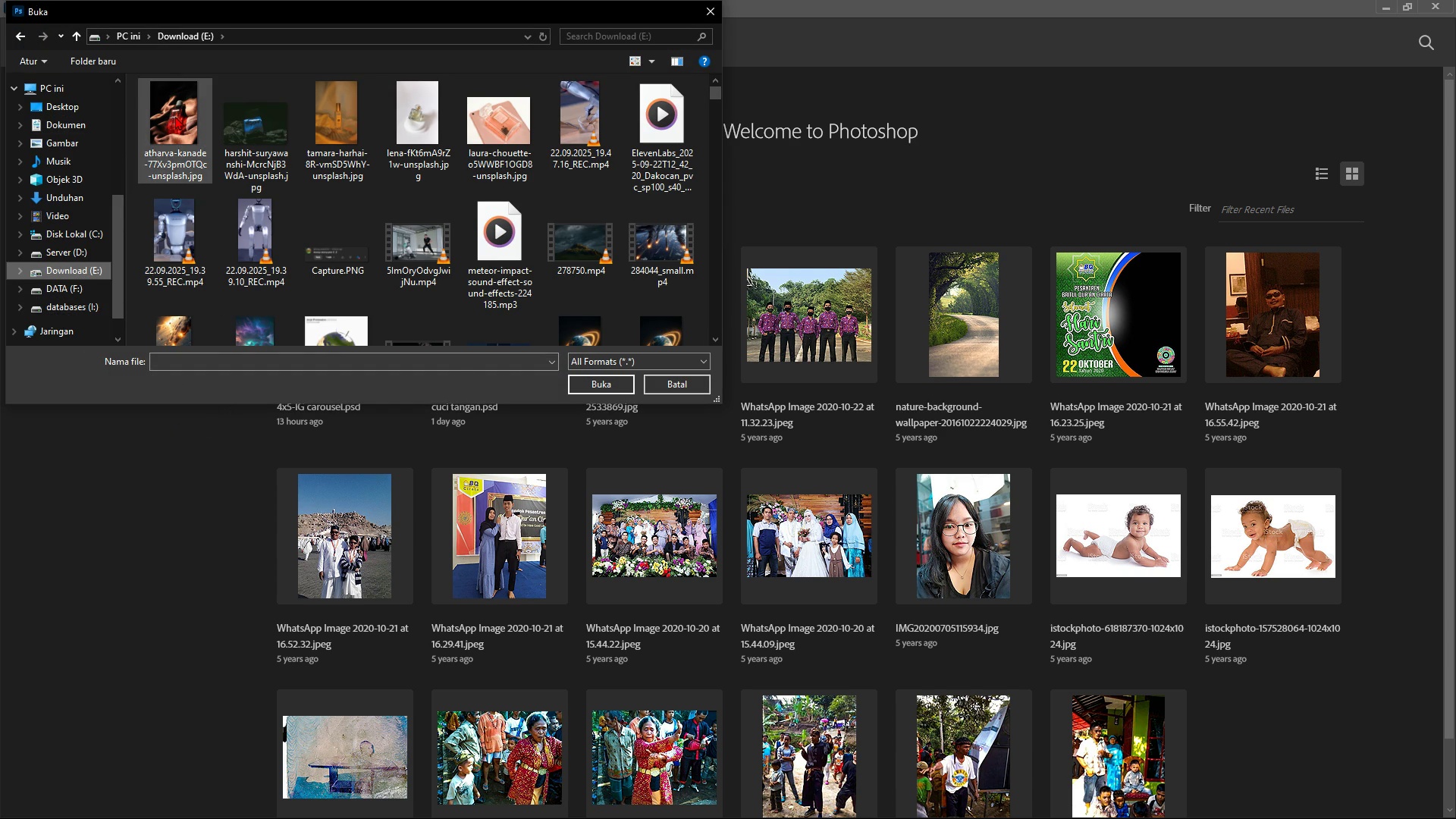 
double_click([175, 116])